 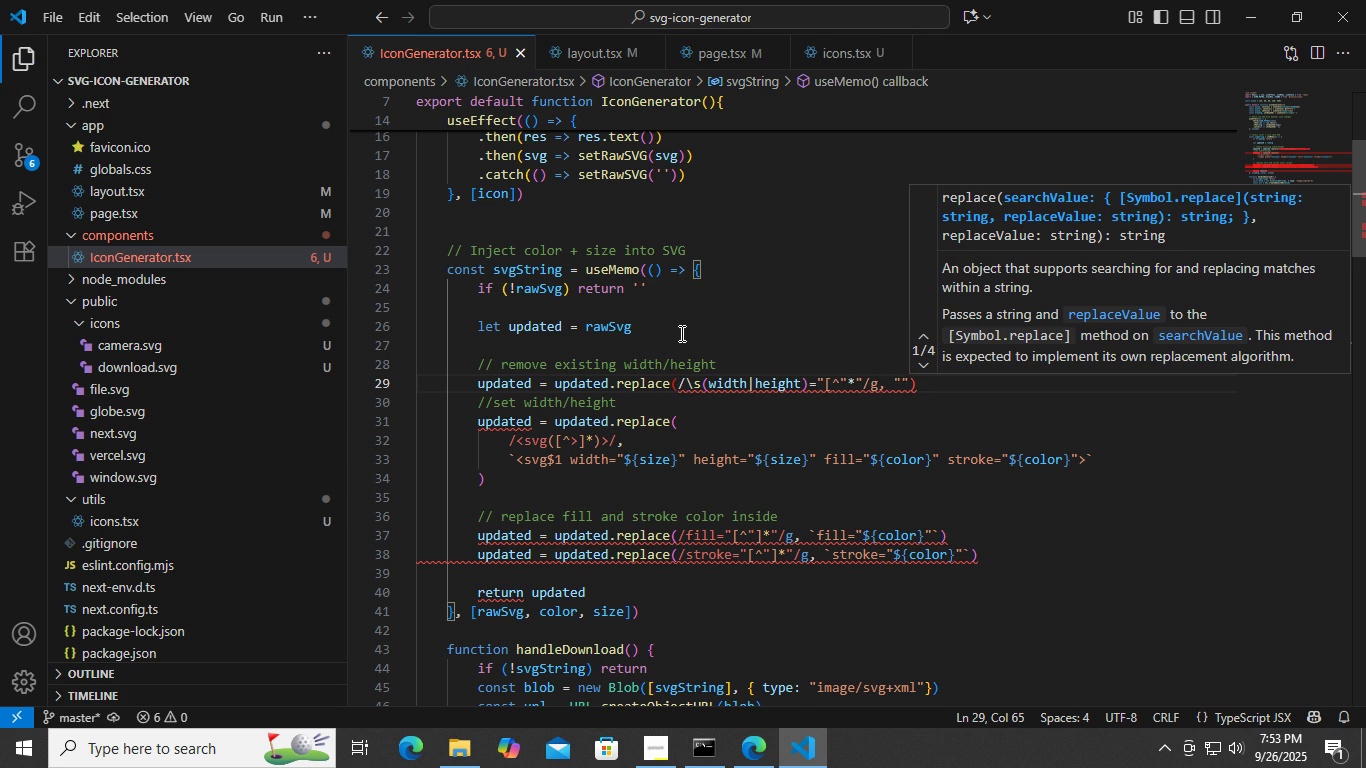 
key(ArrowLeft)
 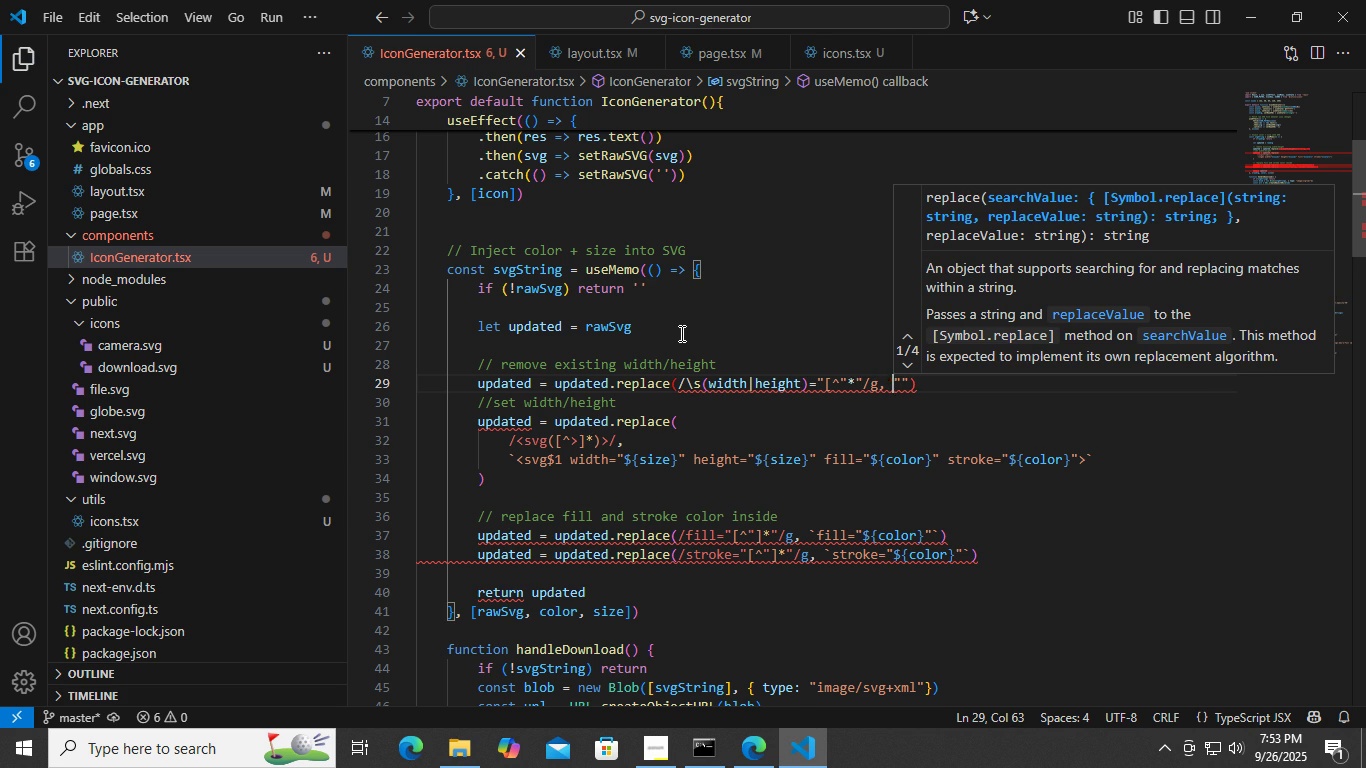 
key(ArrowLeft)
 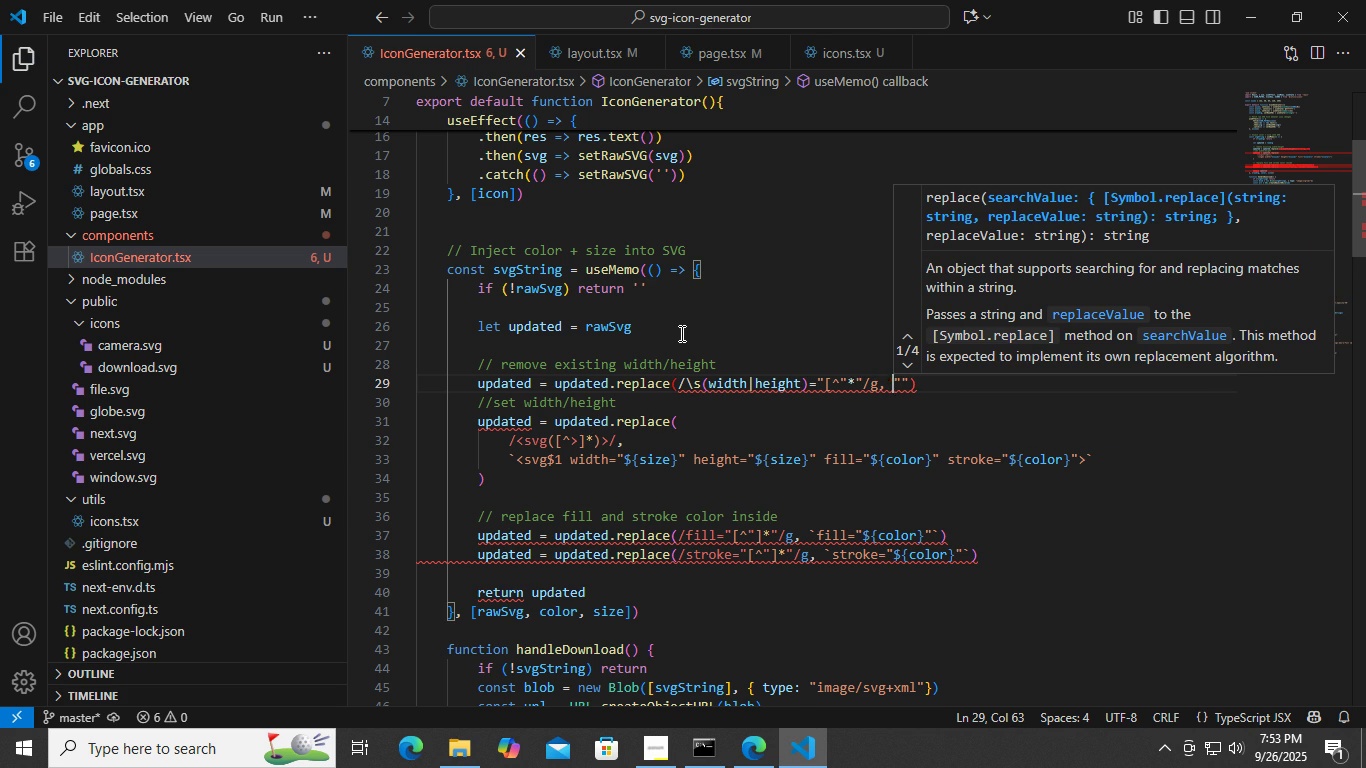 
key(ArrowLeft)
 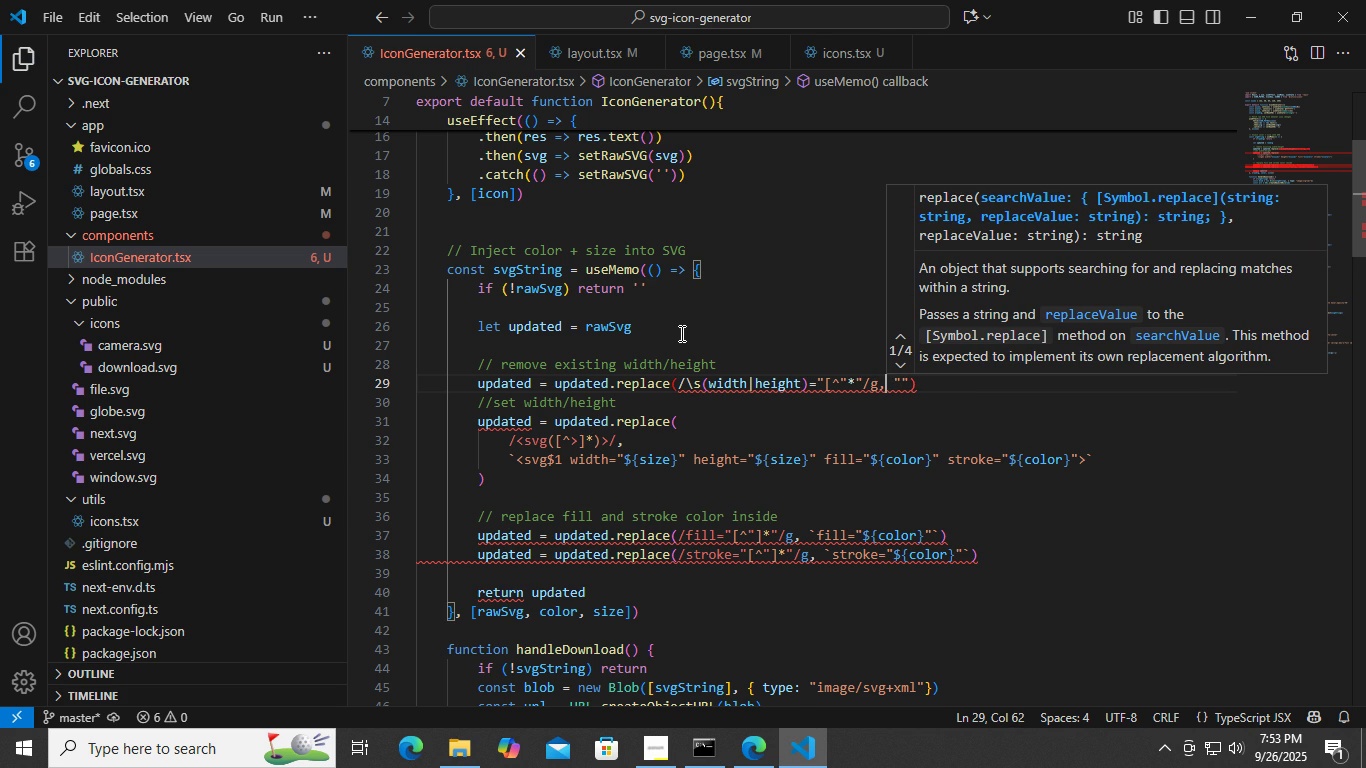 
key(ArrowLeft)
 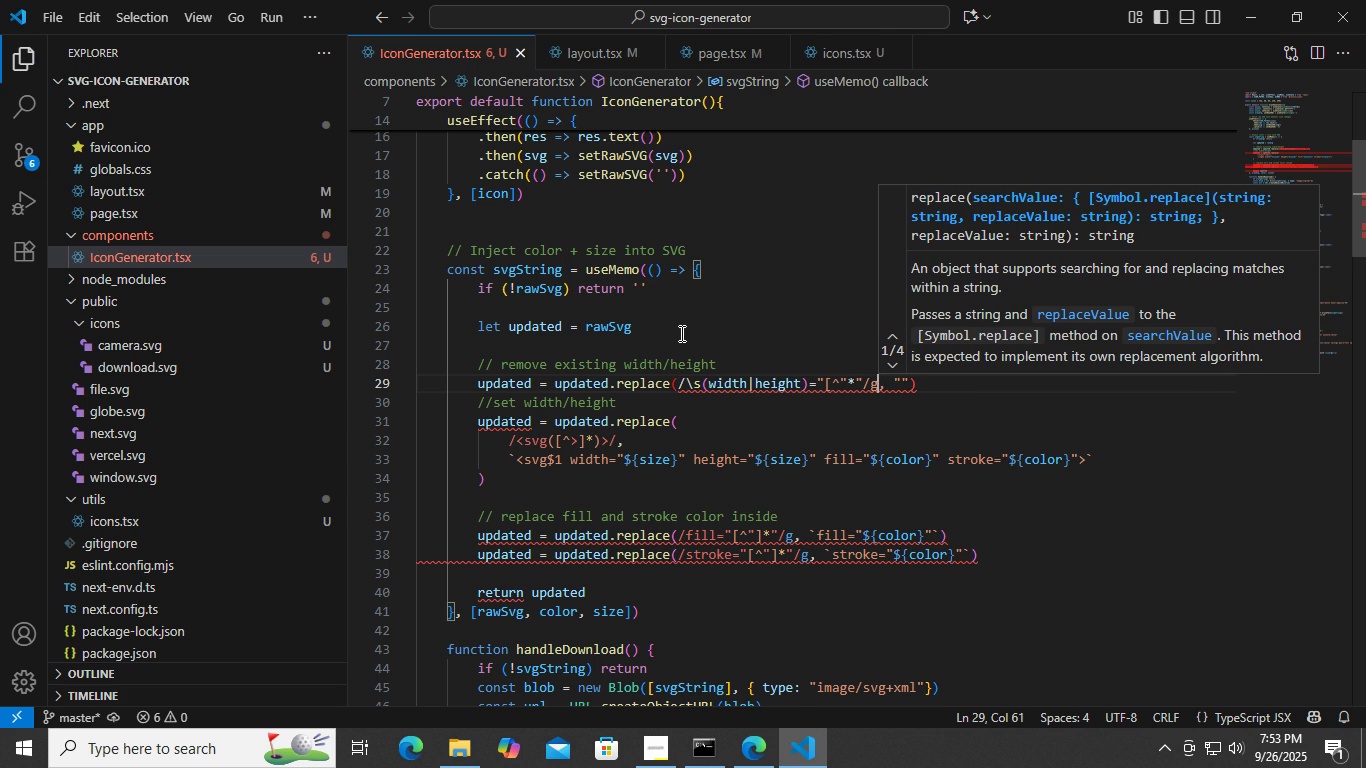 
key(ArrowLeft)
 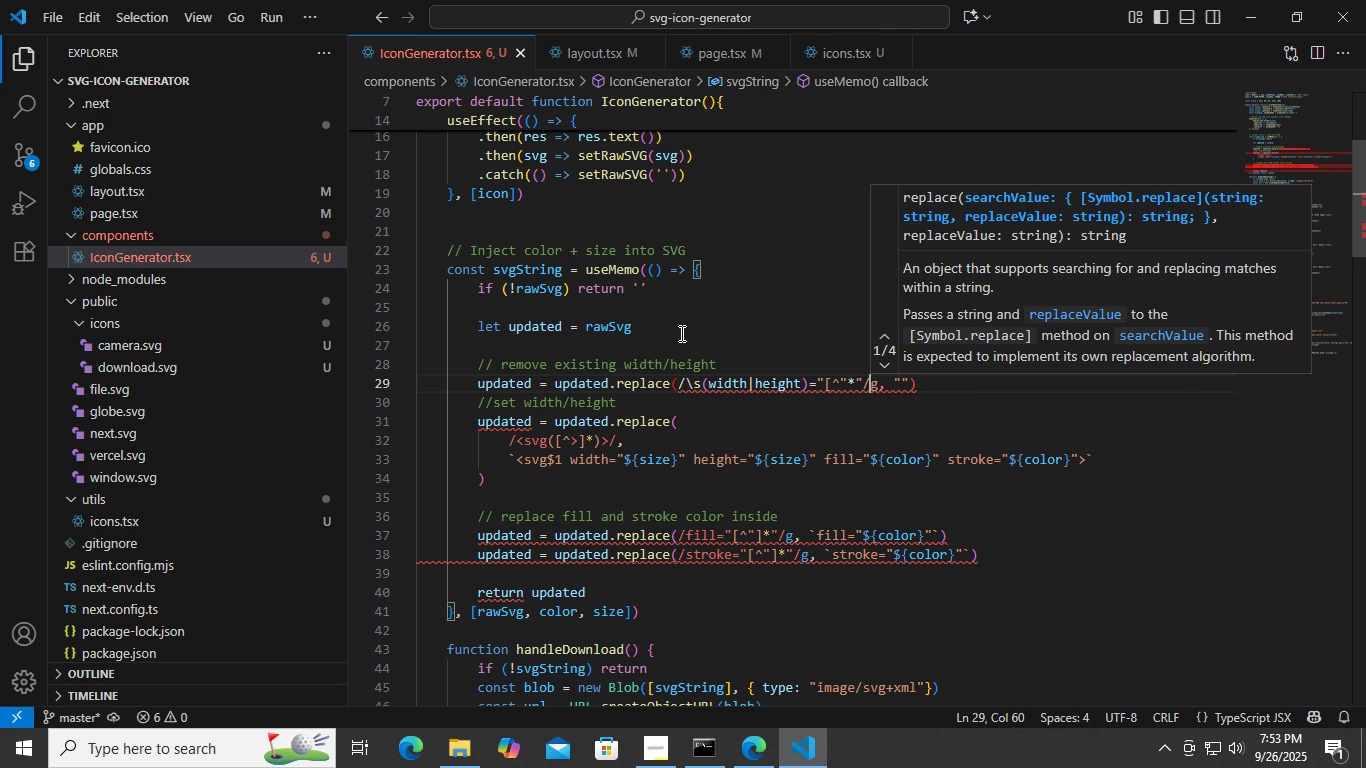 
key(ArrowLeft)
 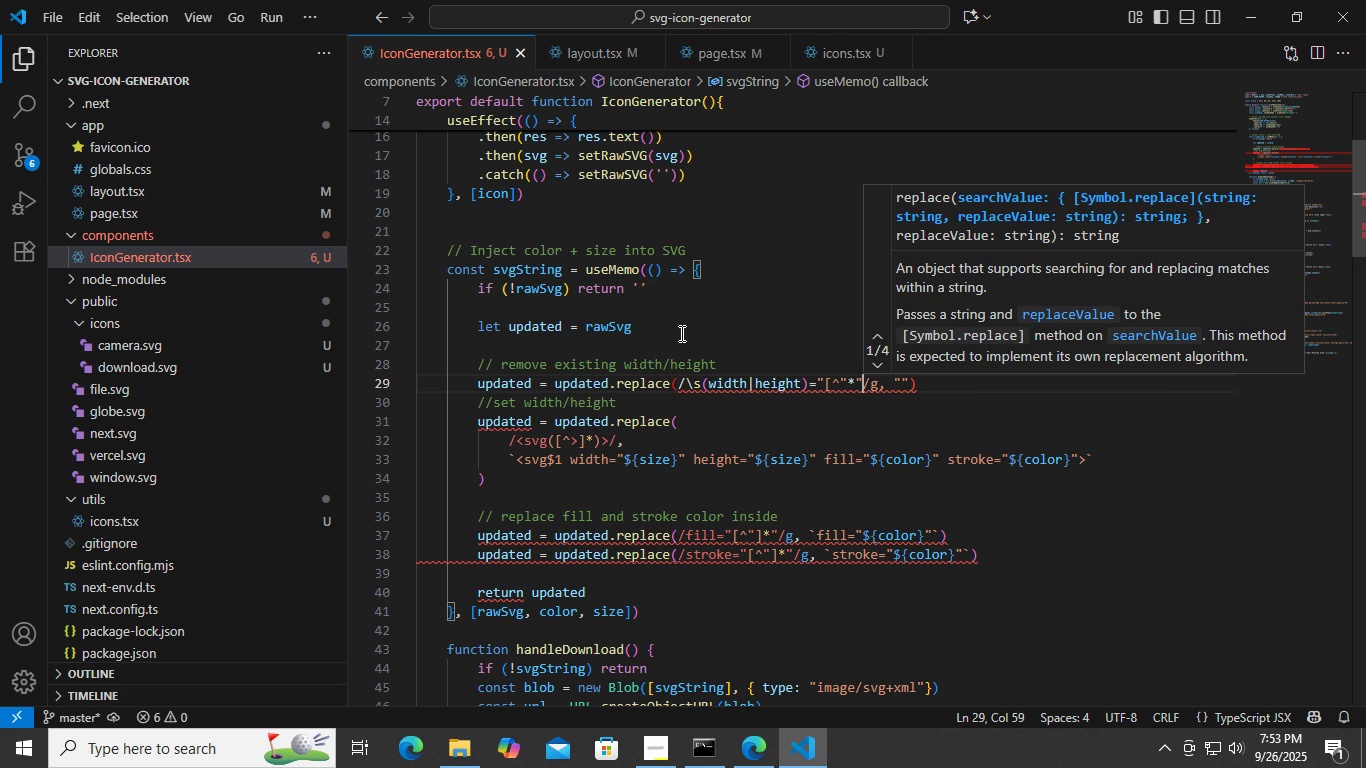 
key(ArrowLeft)
 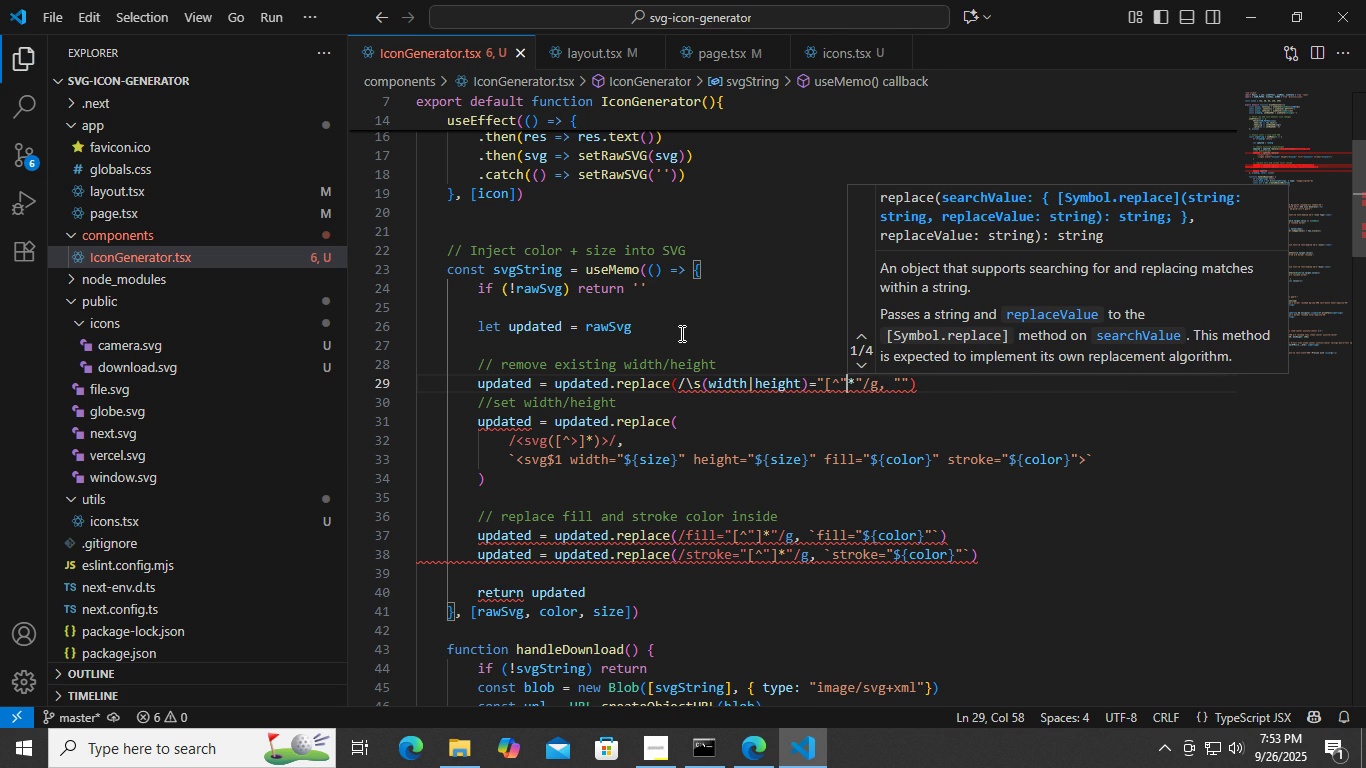 
key(ArrowLeft)
 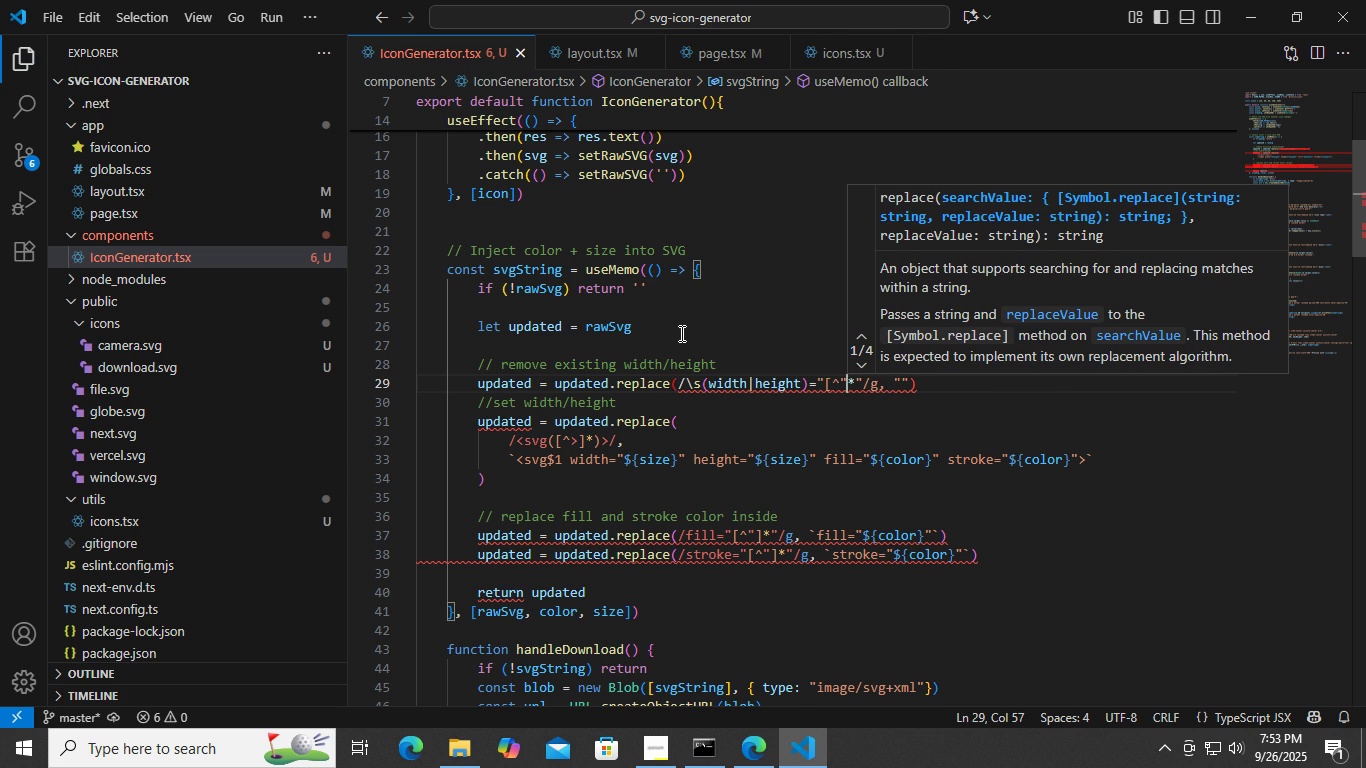 
key(BracketRight)